 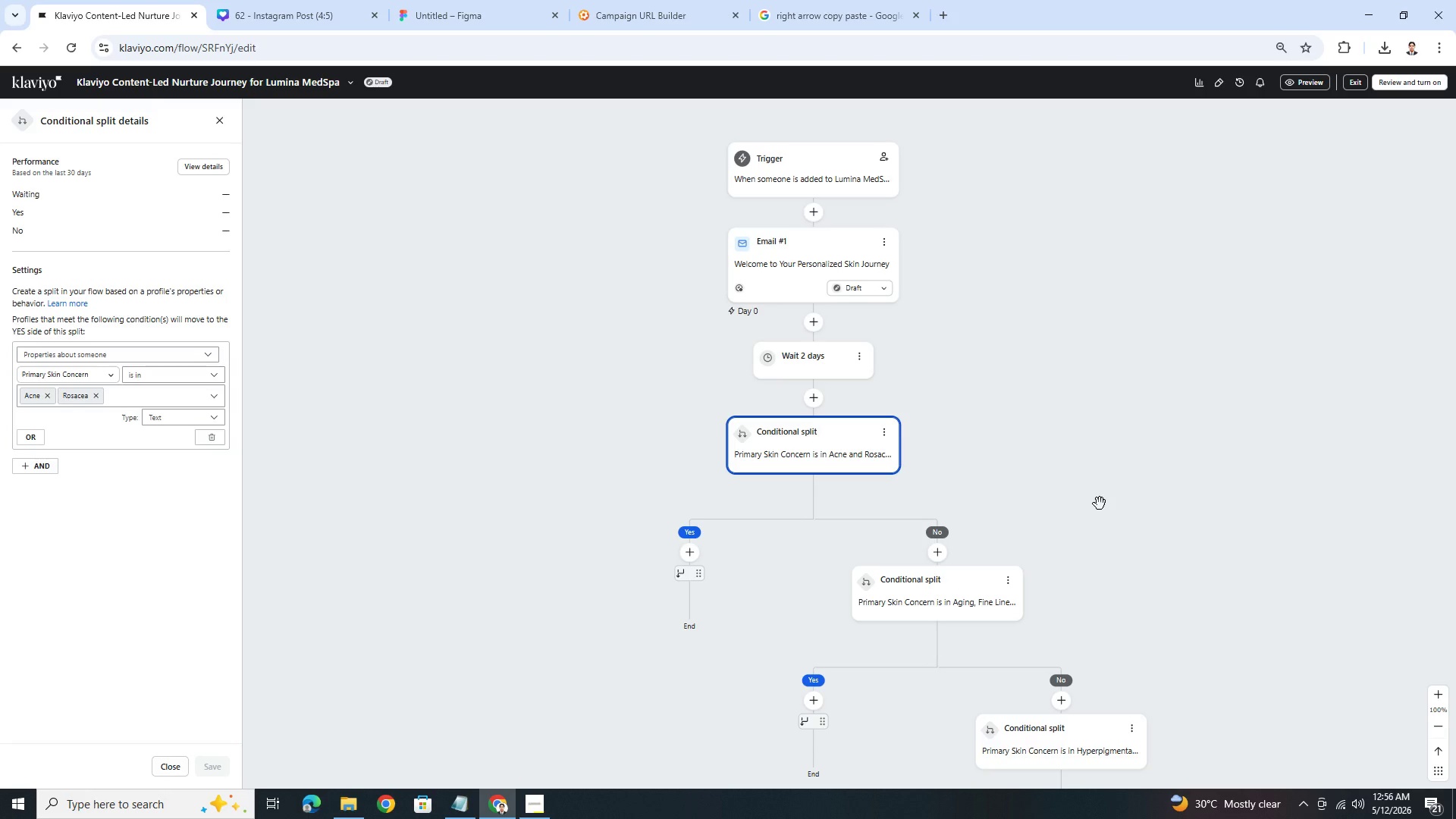 
scroll: coordinate [1109, 501], scroll_direction: down, amount: 2.0
 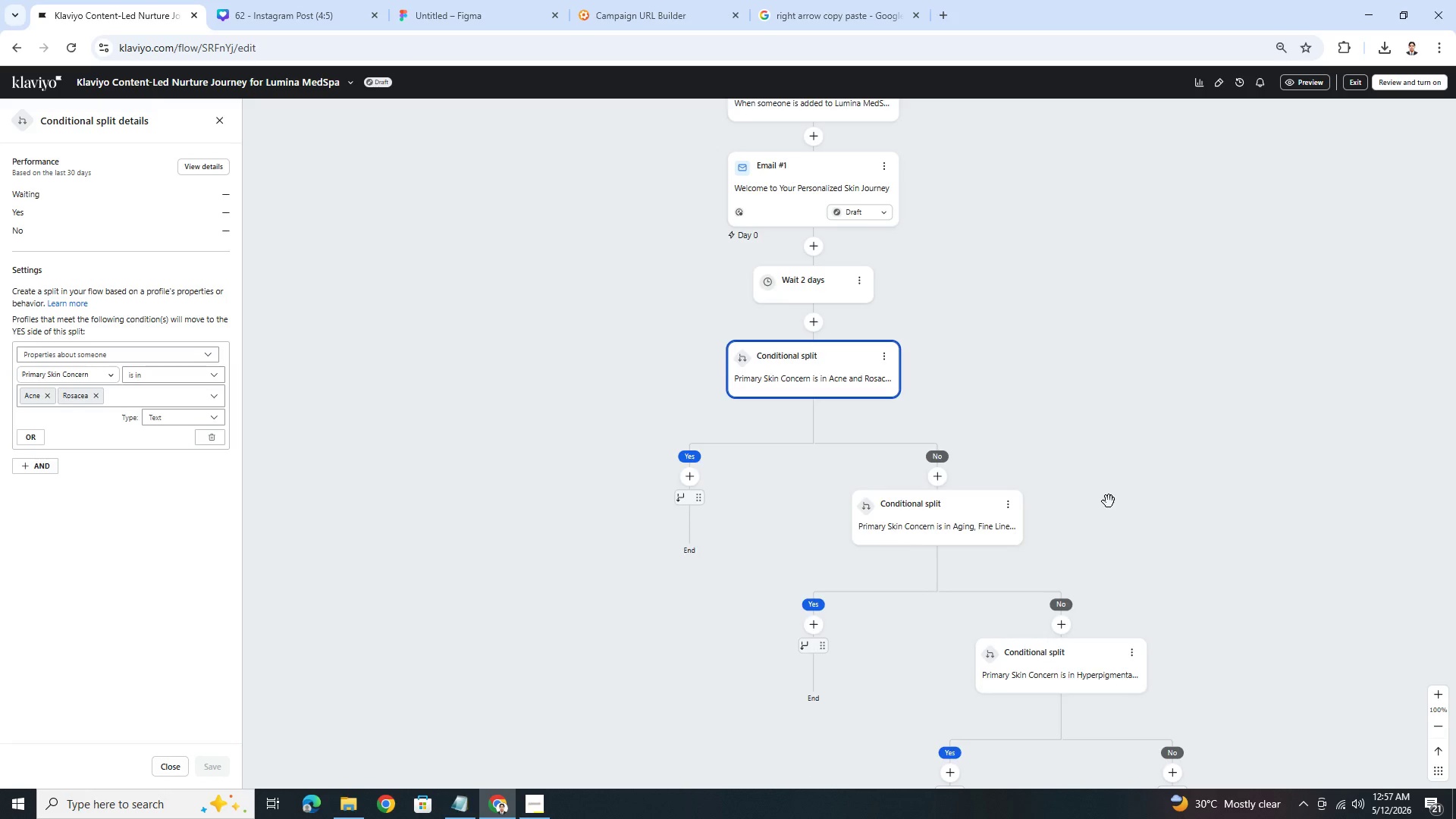 
scroll: coordinate [1109, 501], scroll_direction: up, amount: 2.0
 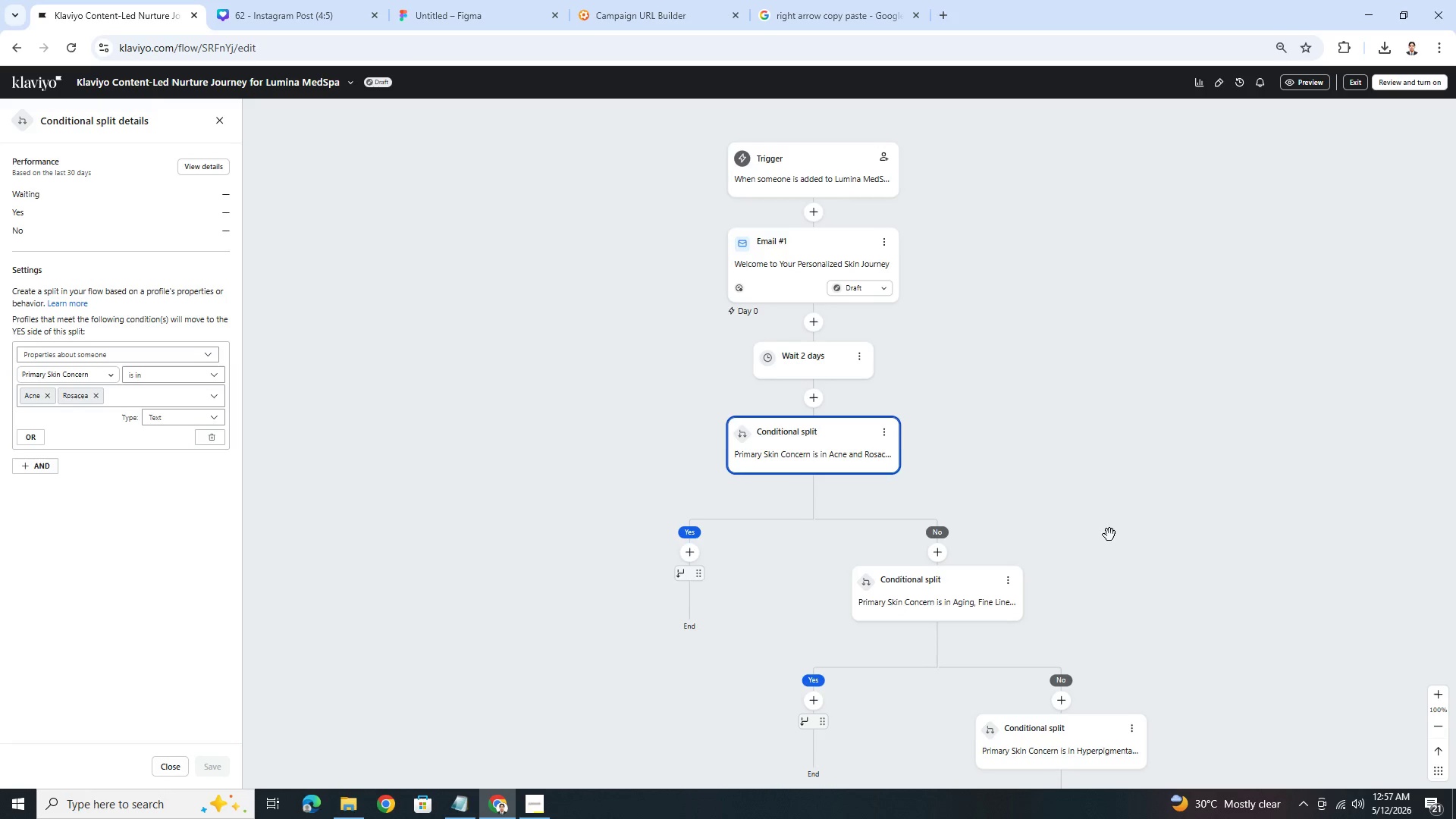 
left_click_drag(start_coordinate=[1109, 535], to_coordinate=[1178, 433])
 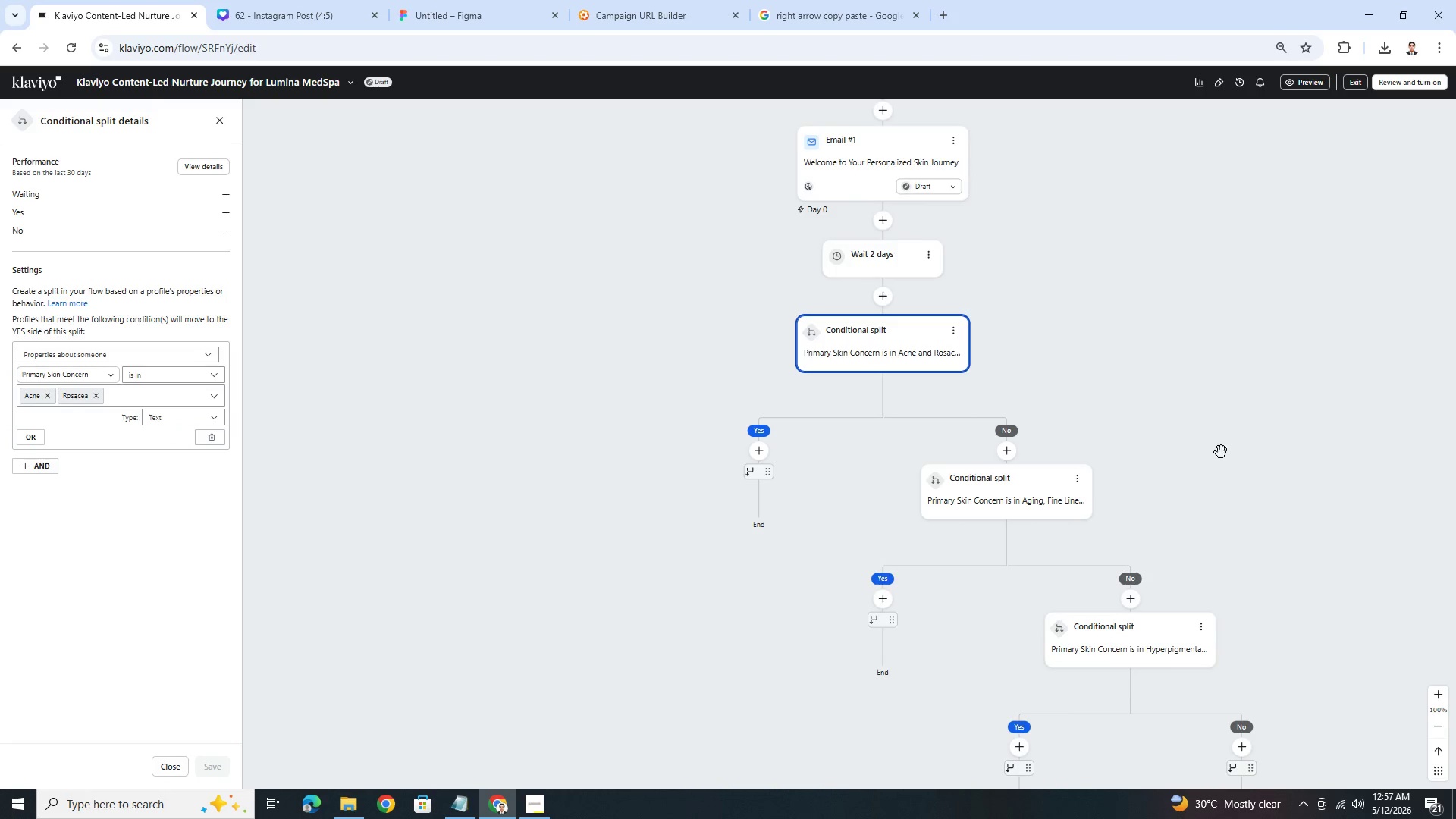 
left_click_drag(start_coordinate=[1267, 491], to_coordinate=[1093, 327])
 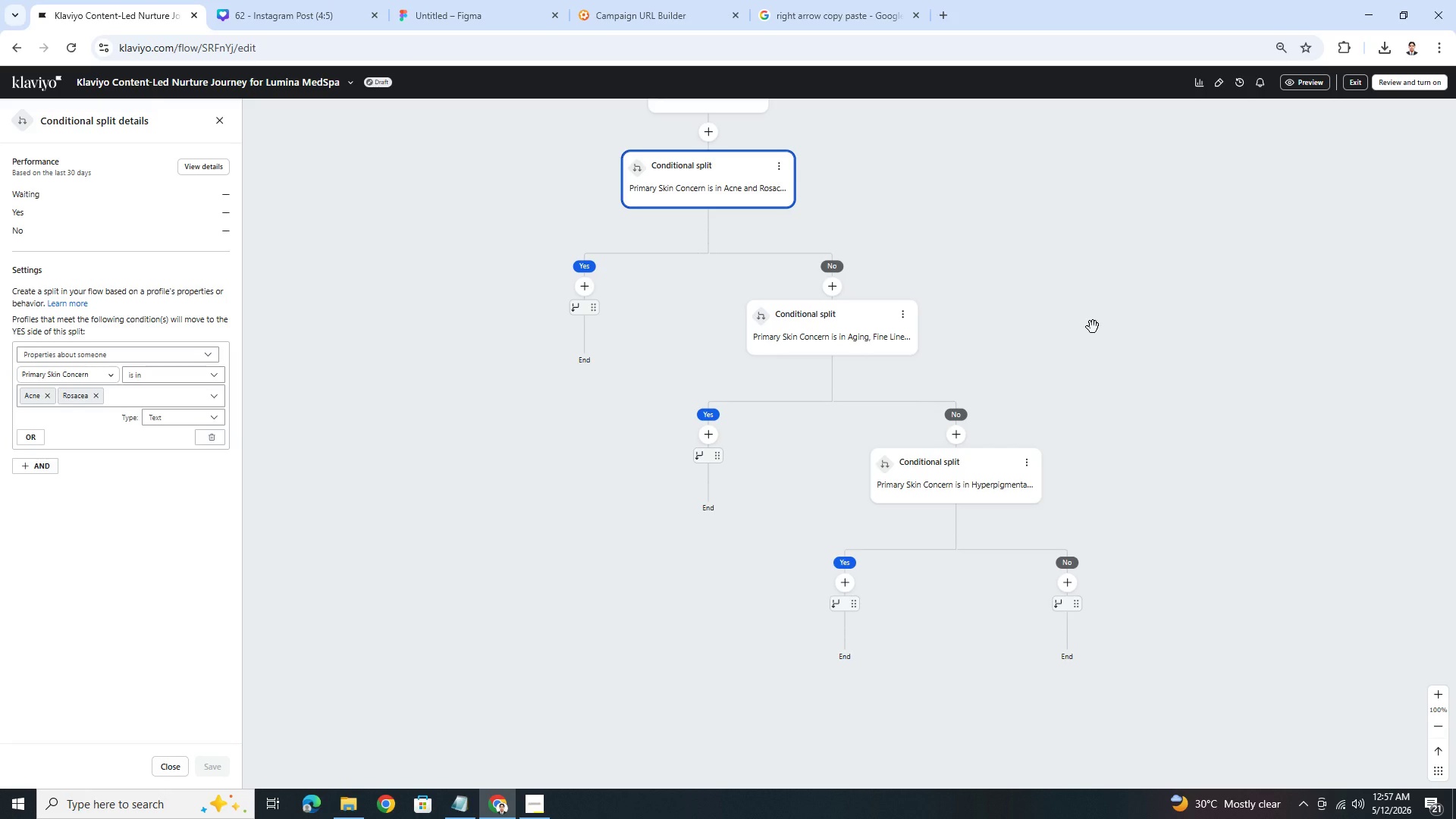 
wait(26.5)
 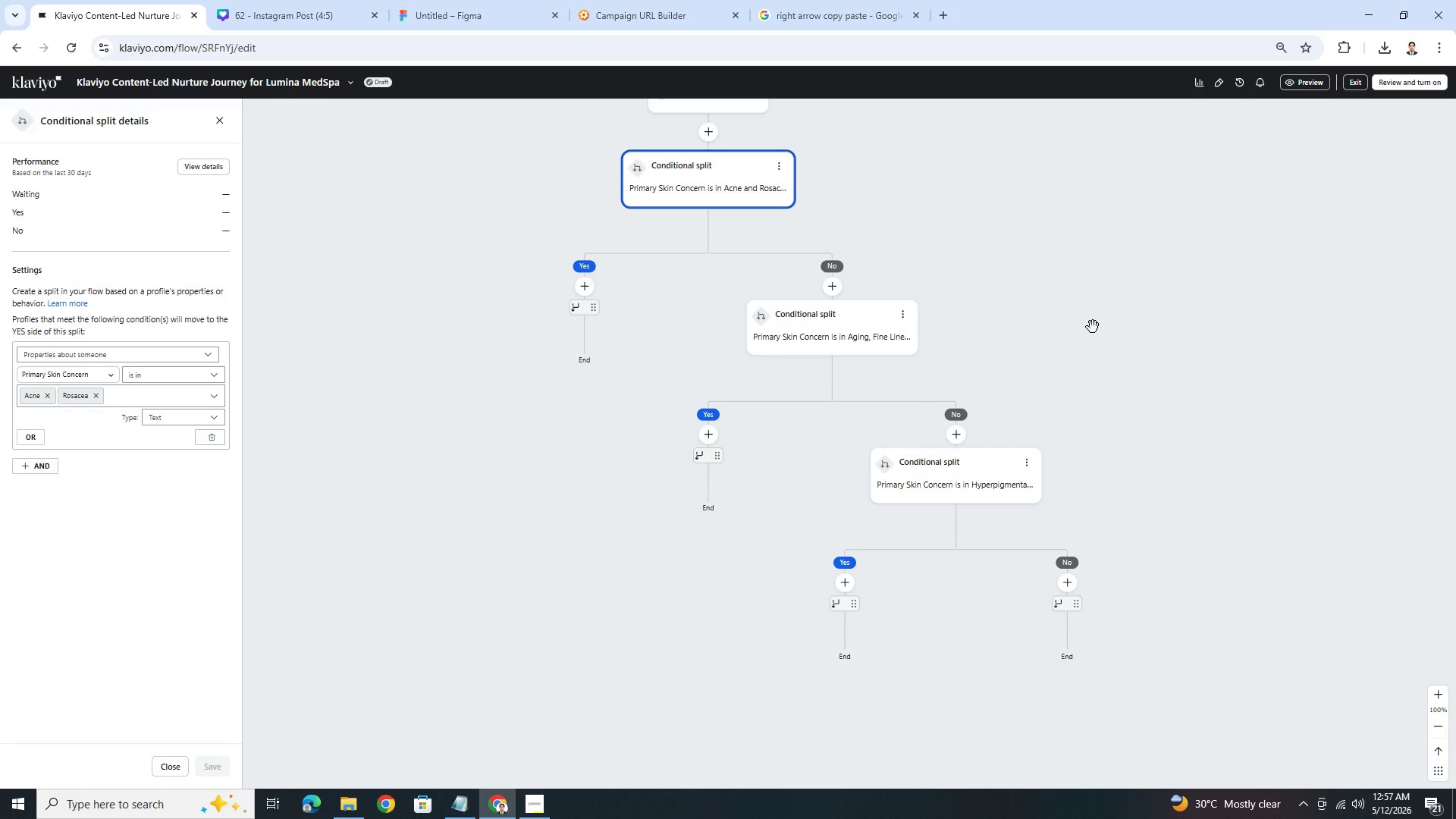 
left_click_drag(start_coordinate=[1101, 287], to_coordinate=[1161, 440])
 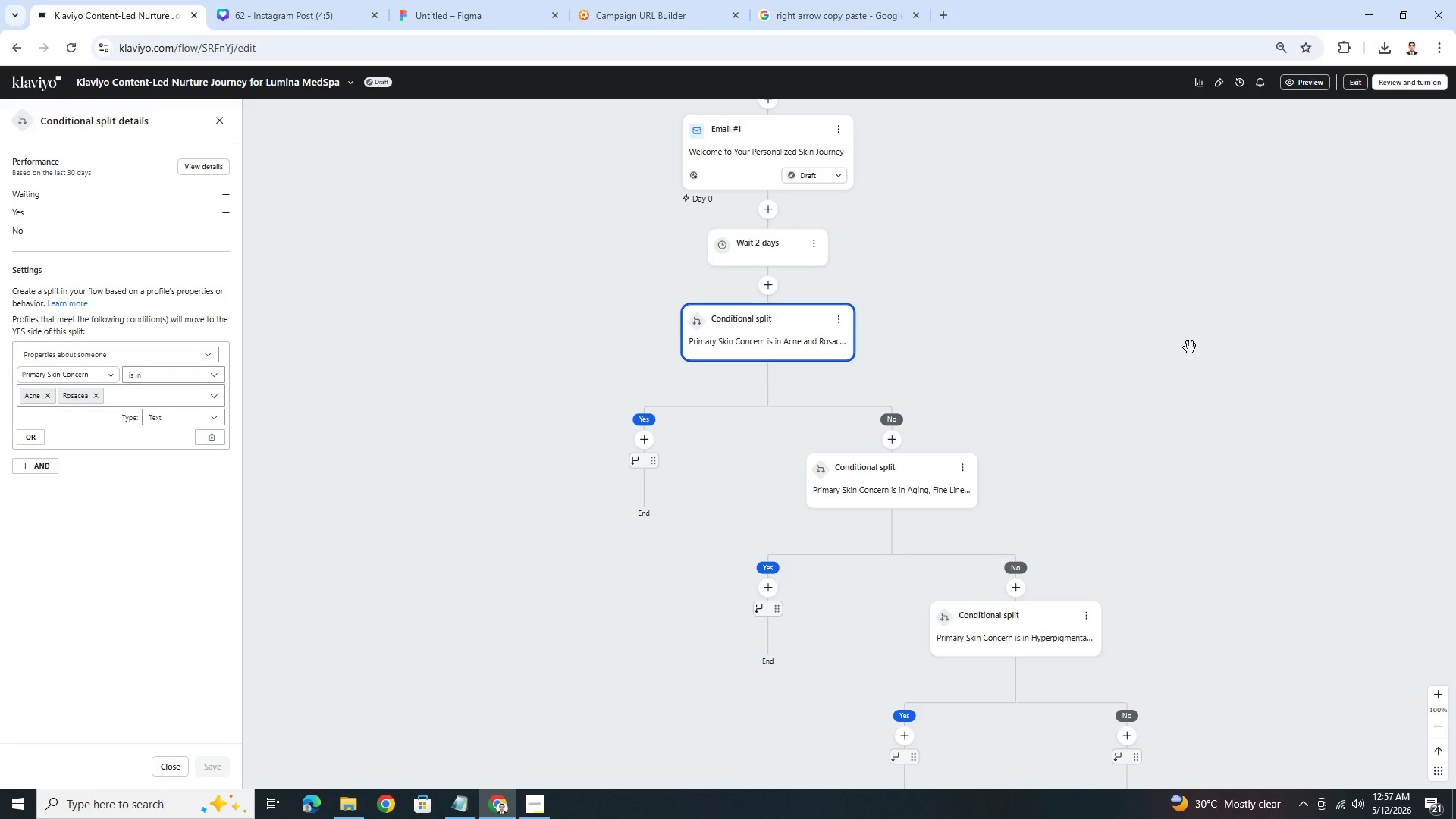 
wait(22.3)
 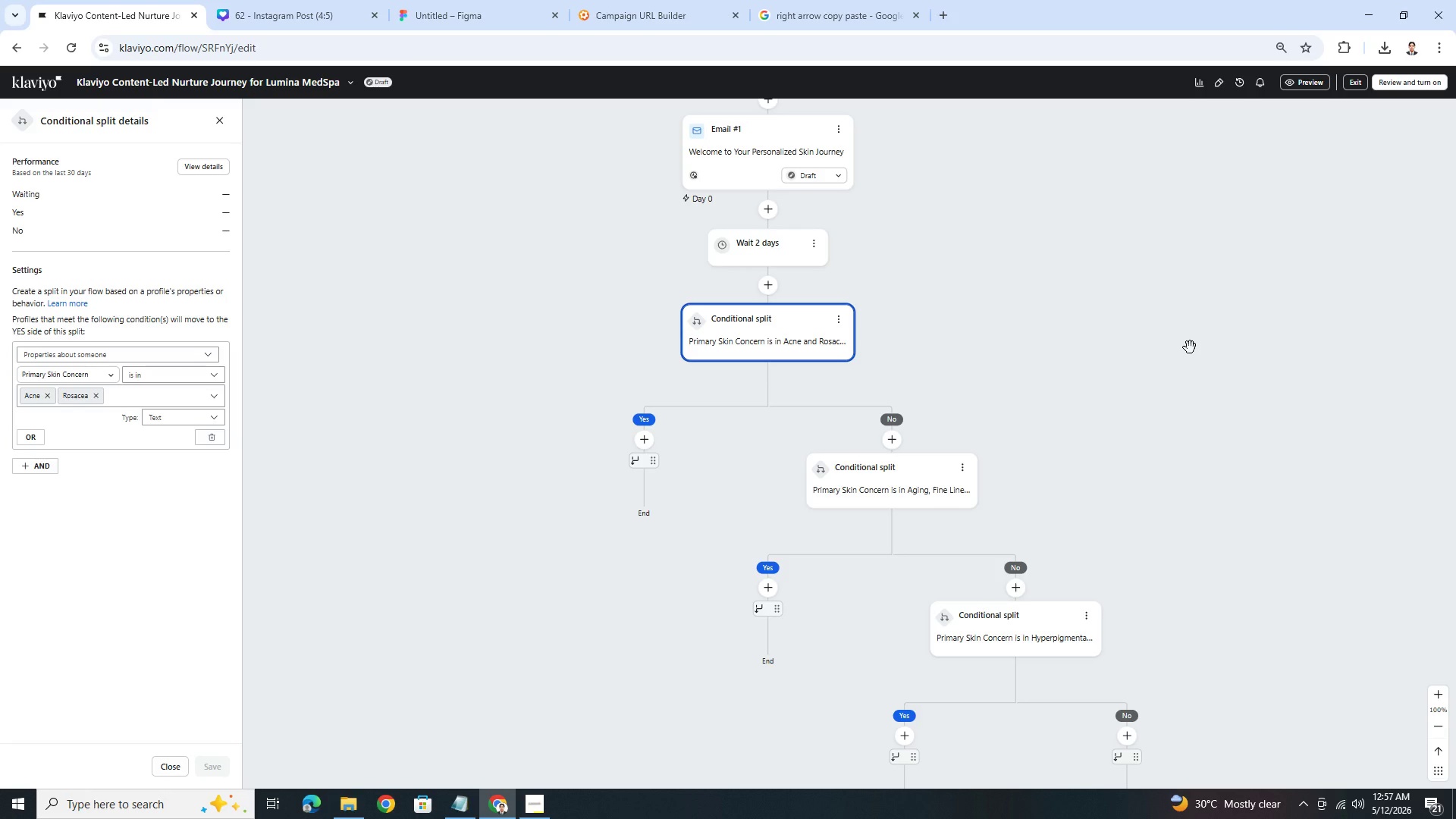 
left_click_drag(start_coordinate=[1217, 446], to_coordinate=[1139, 356])
 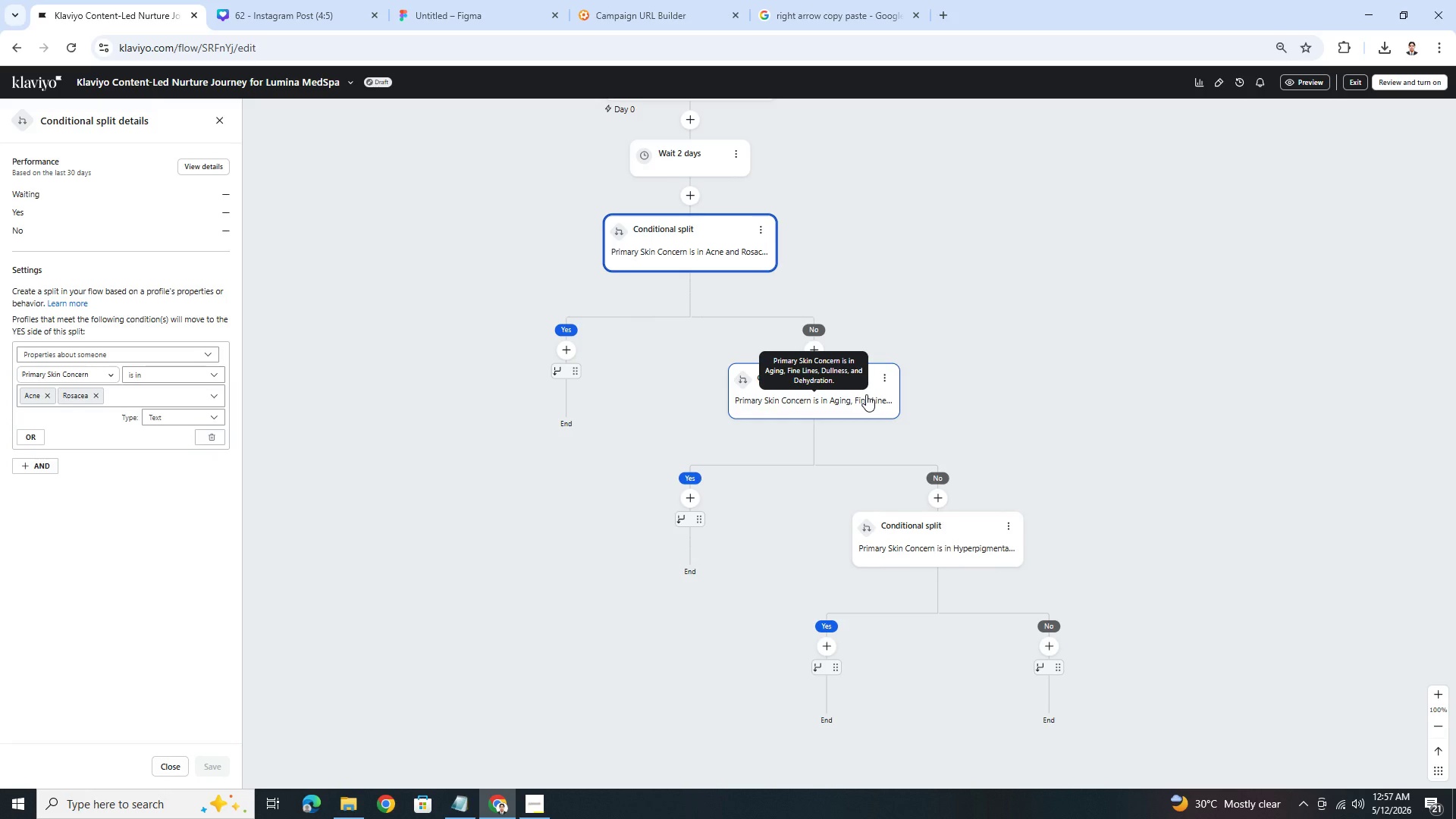 
left_click([866, 394])
 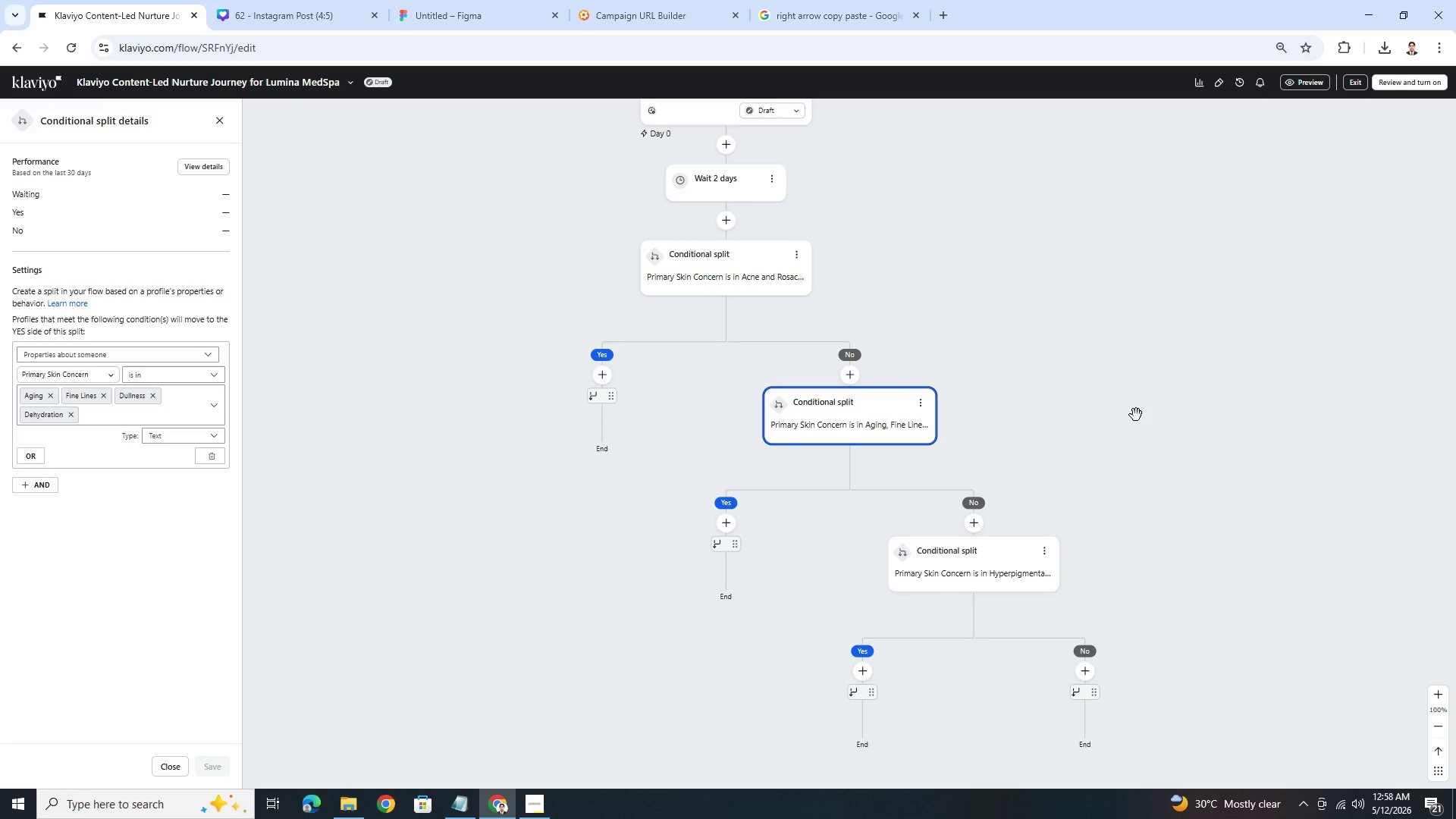 
wait(46.45)
 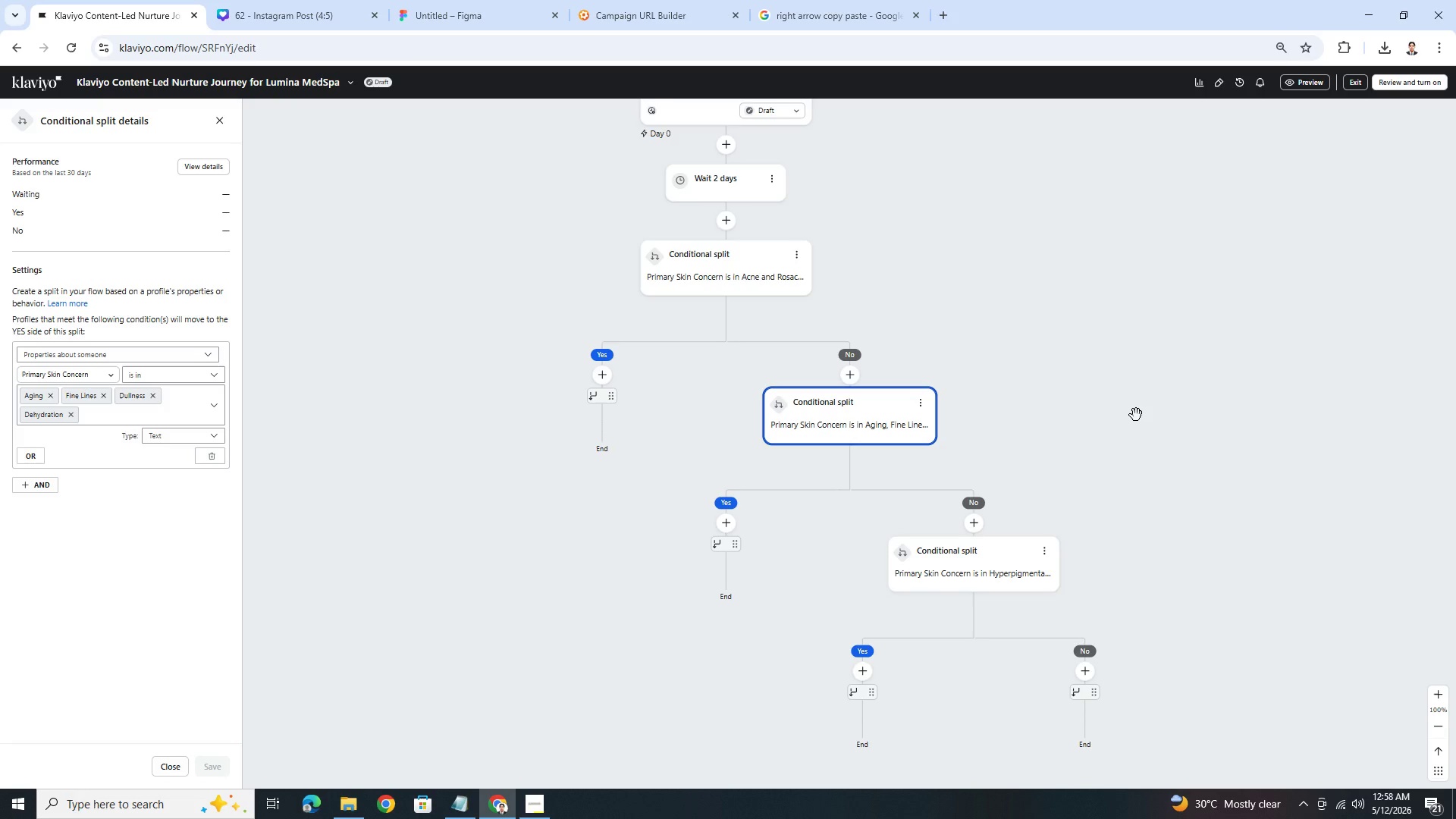 
left_click_drag(start_coordinate=[1062, 421], to_coordinate=[1153, 519])
 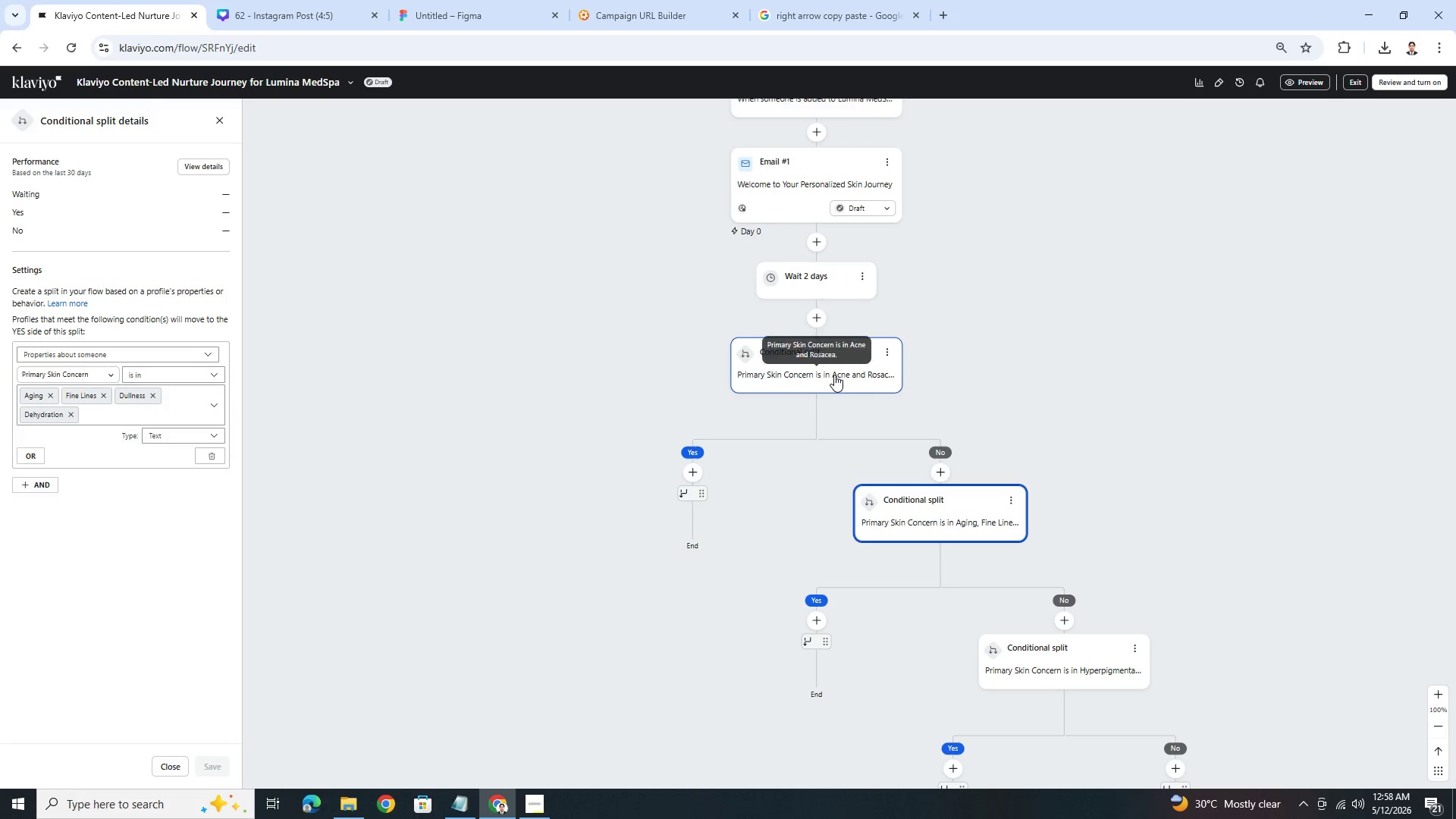 
left_click([834, 375])
 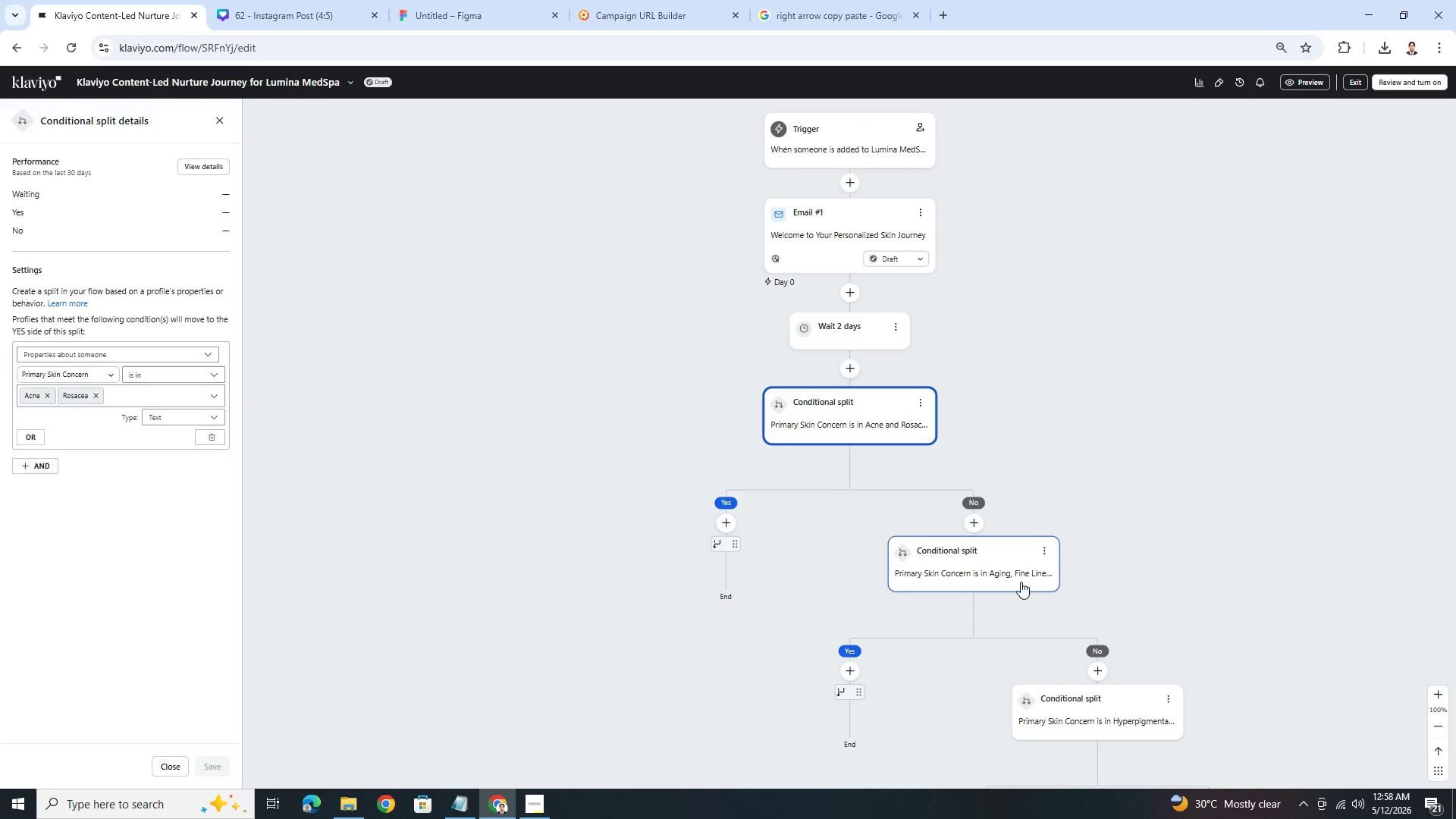 
left_click_drag(start_coordinate=[1128, 532], to_coordinate=[1094, 498])
 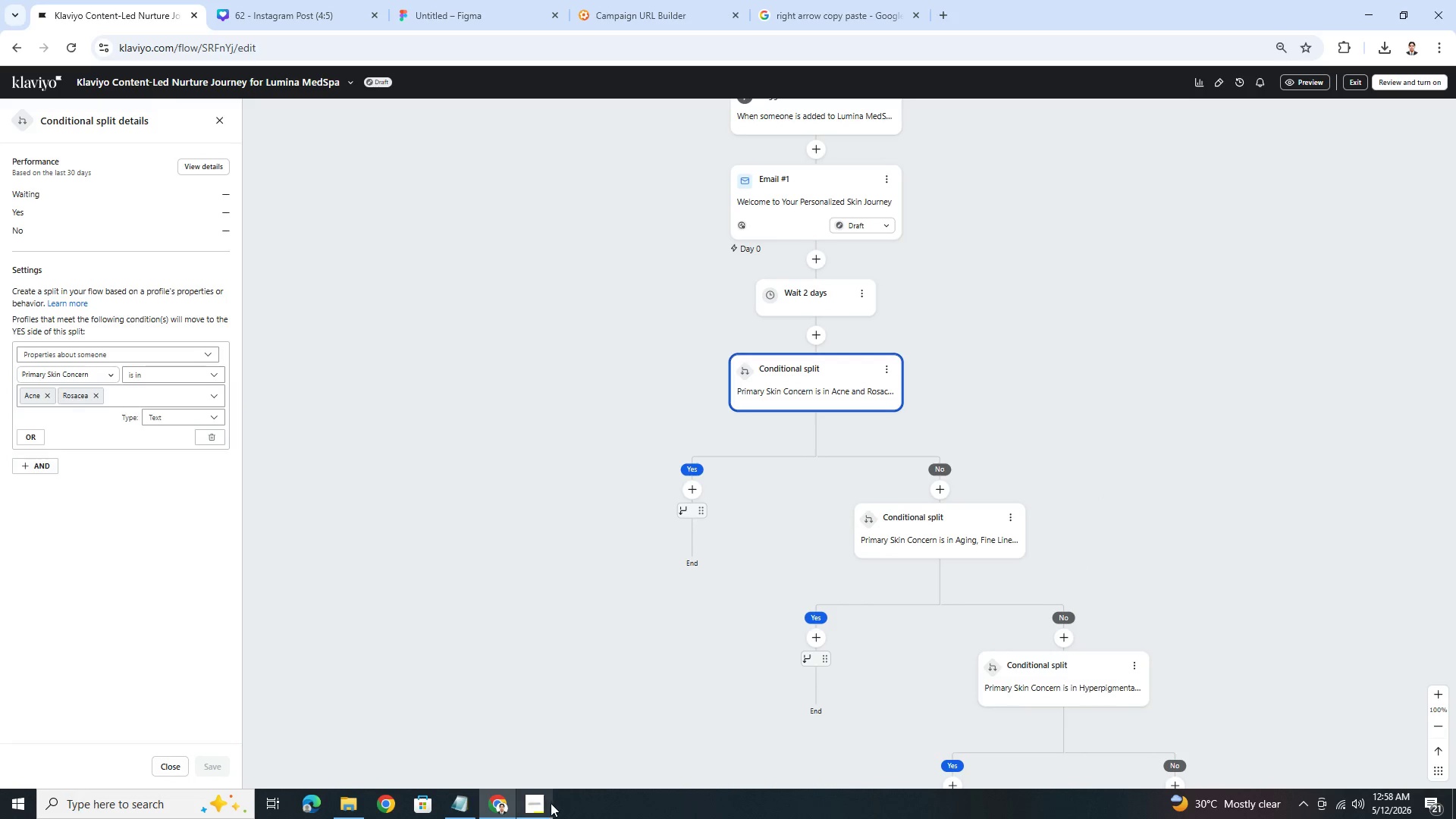 
left_click([544, 804])